 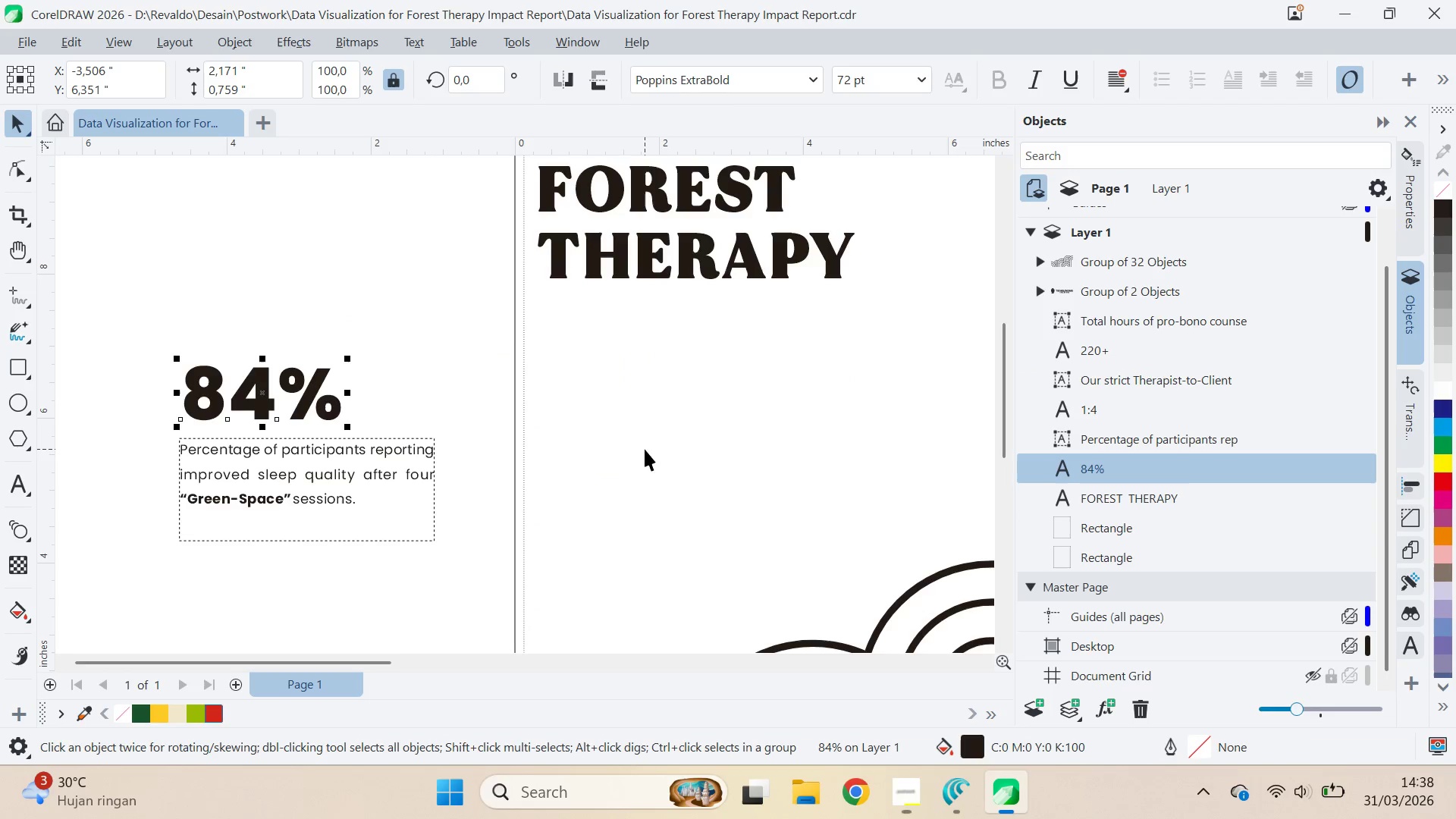 
left_click([814, 86])
 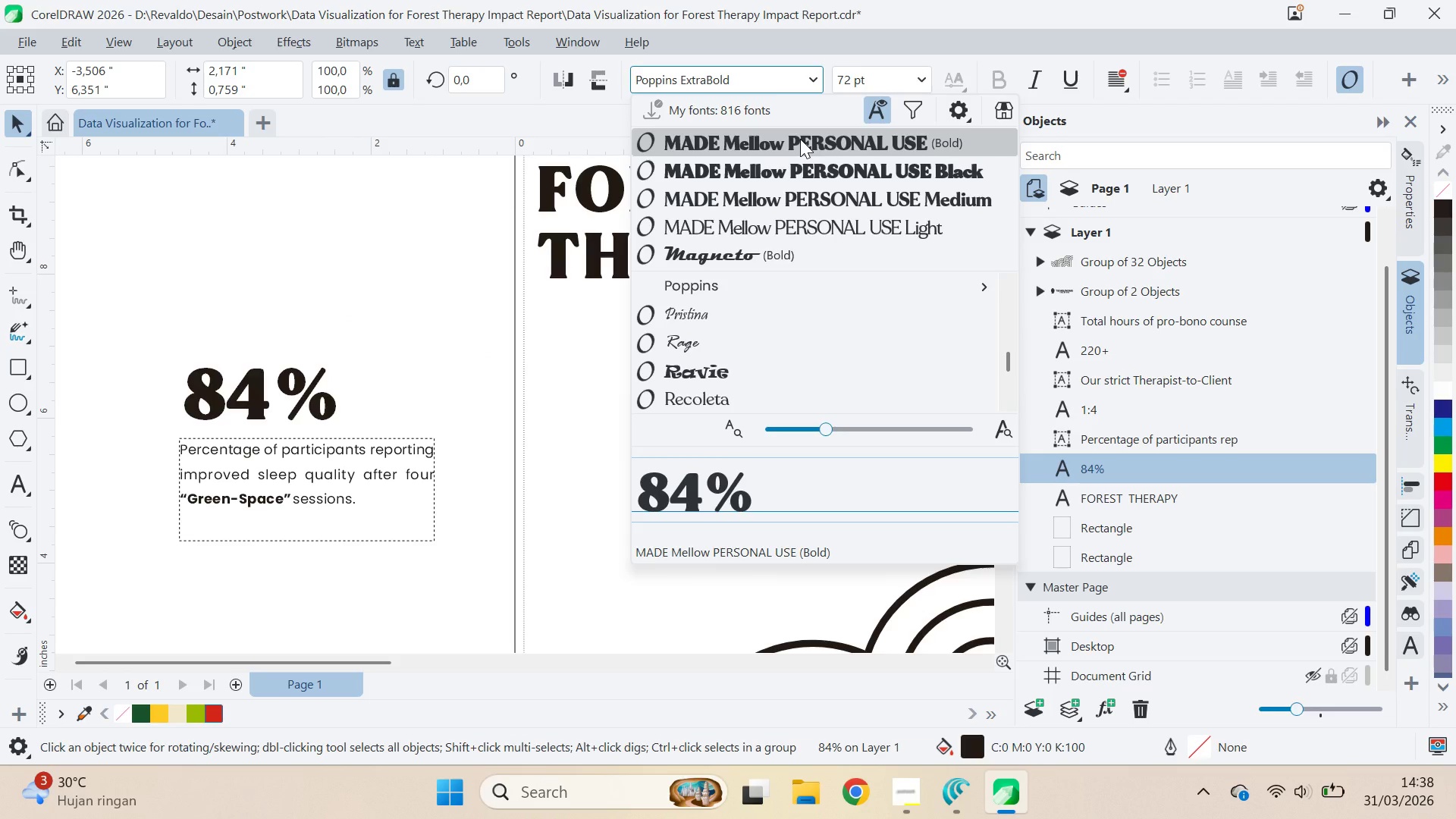 
left_click([802, 141])
 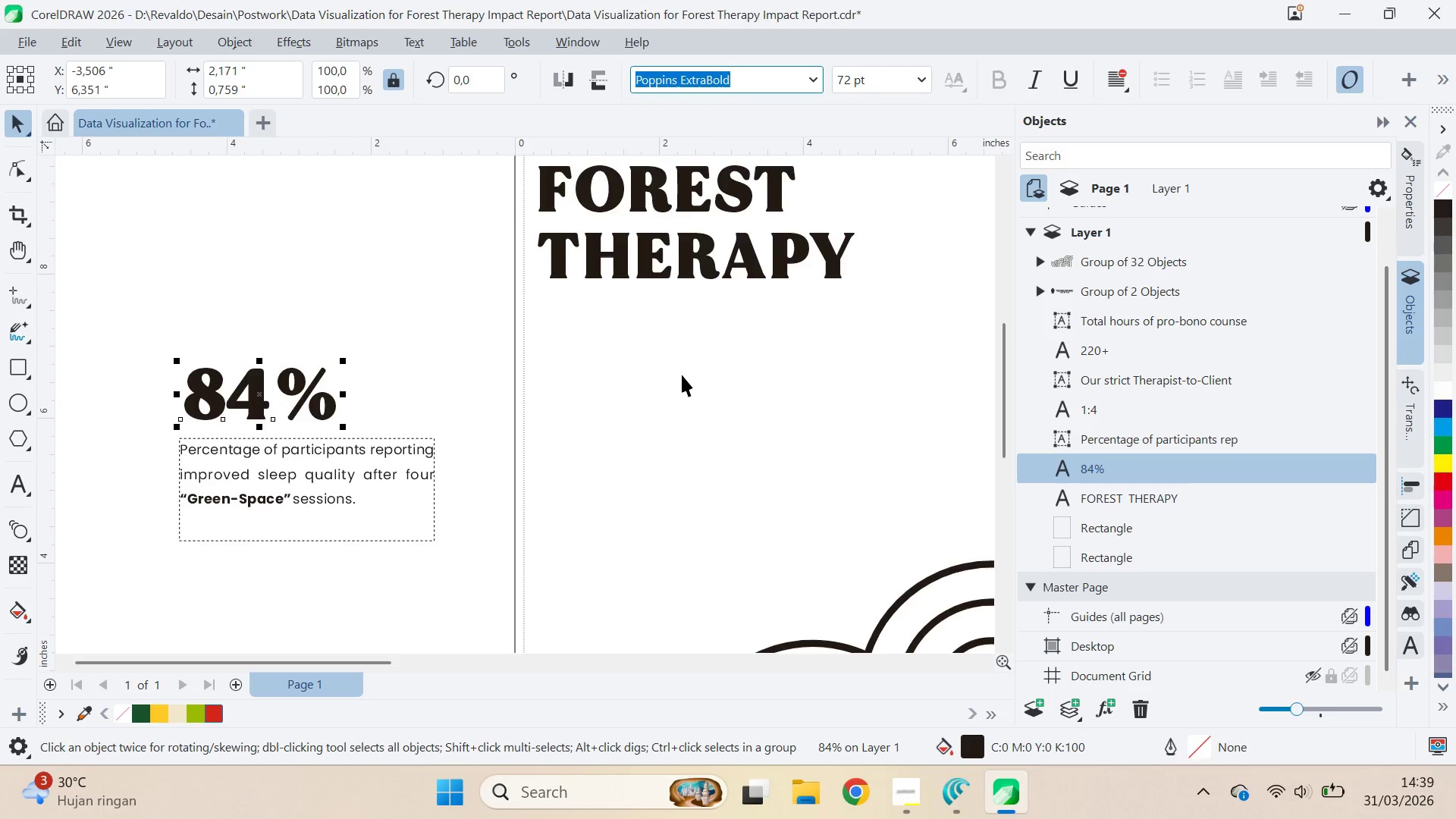 
key(Q)
 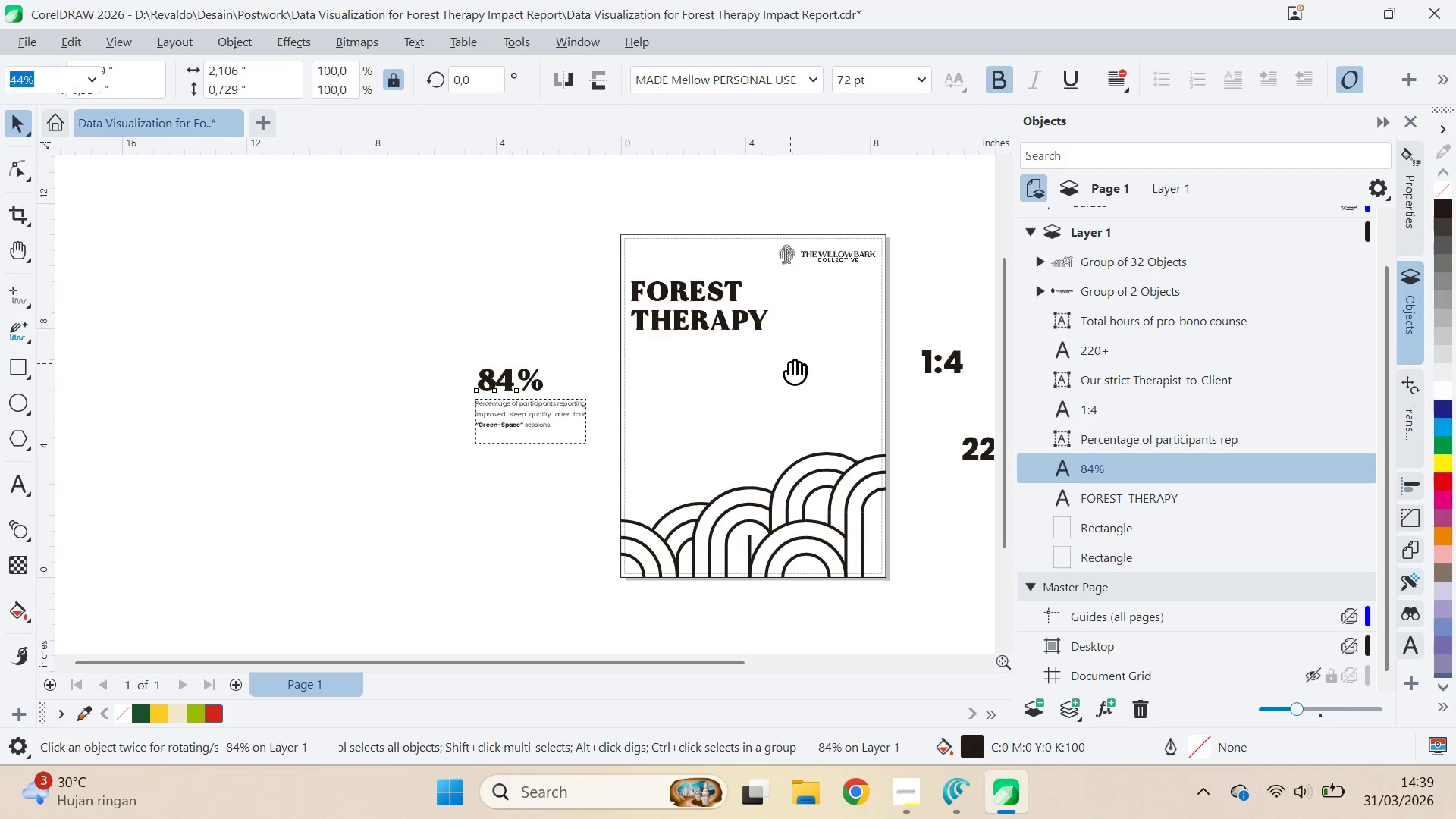 
left_click_drag(start_coordinate=[790, 363], to_coordinate=[369, 341])
 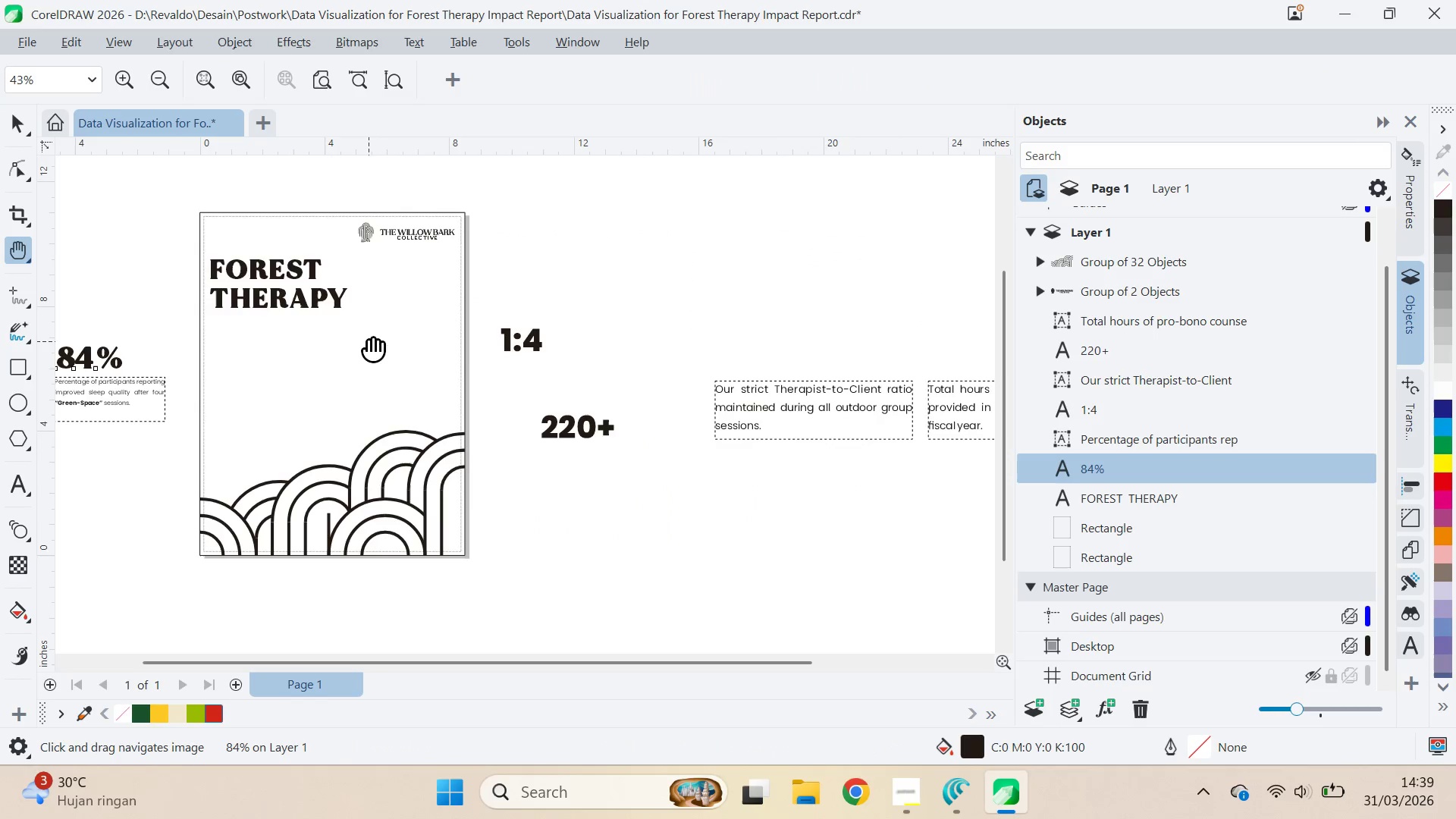 
key(V)
 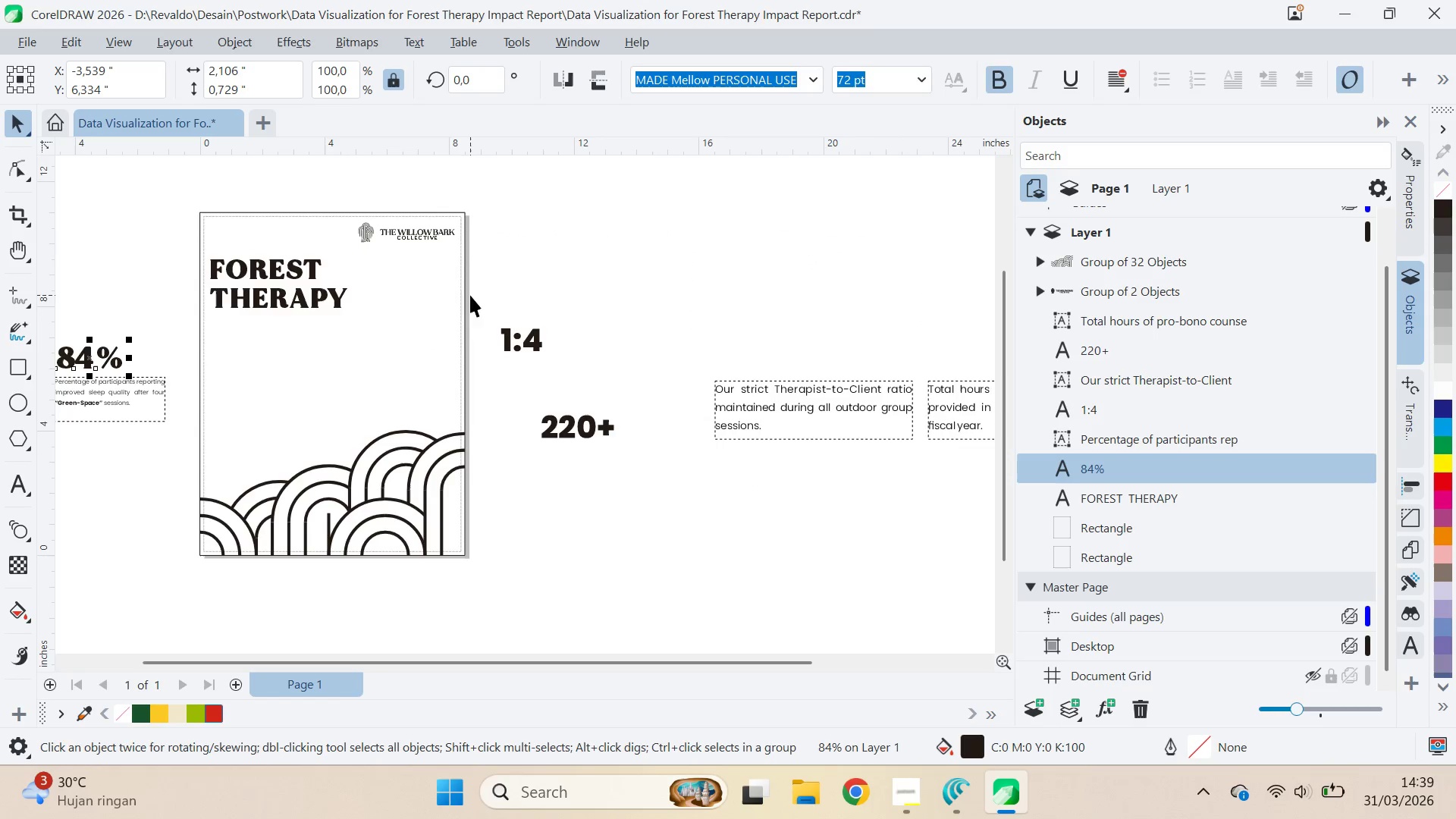 
scroll: coordinate [702, 369], scroll_direction: down, amount: 5.0
 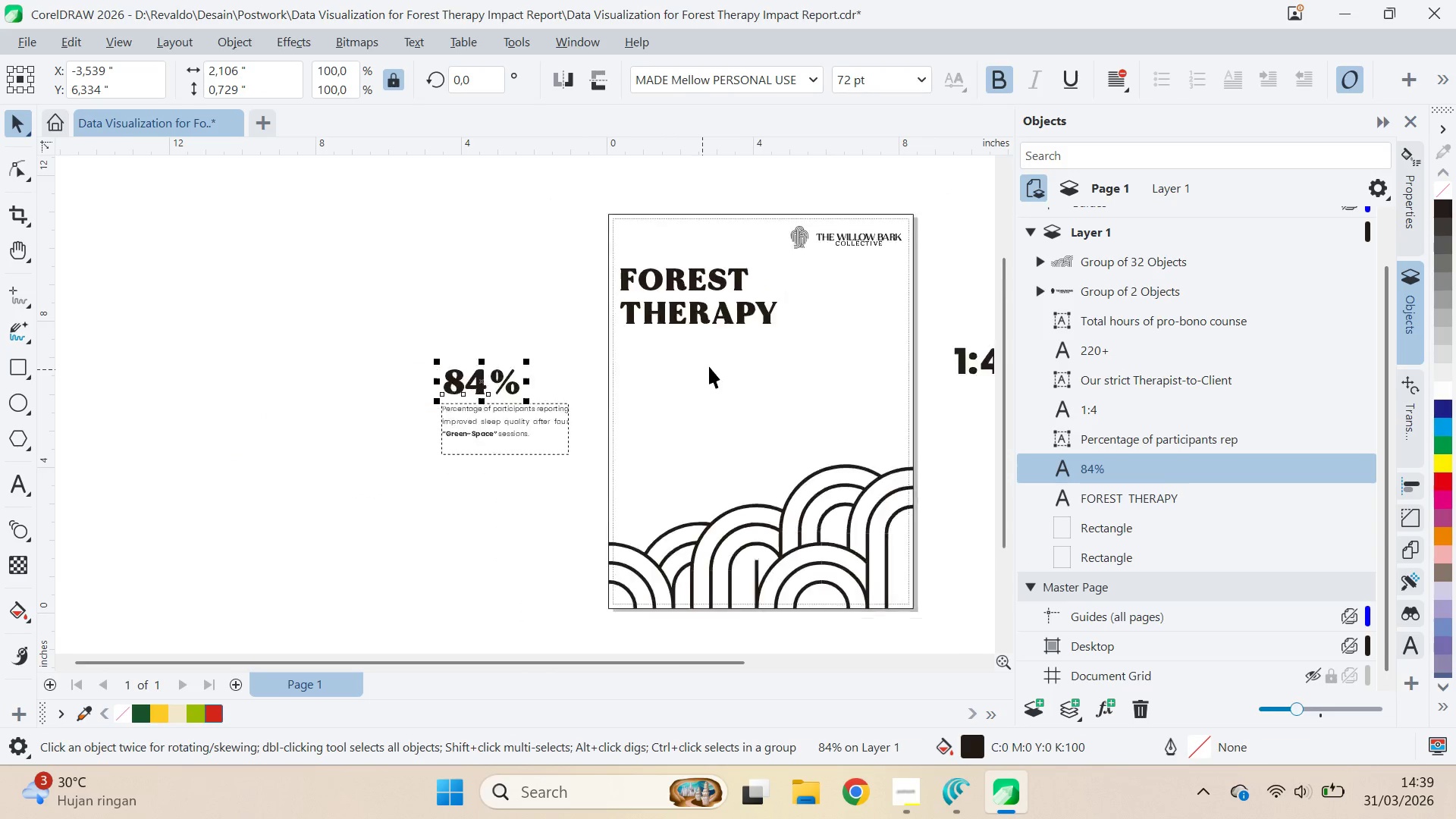 
left_click_drag(start_coordinate=[488, 294], to_coordinate=[676, 466])
 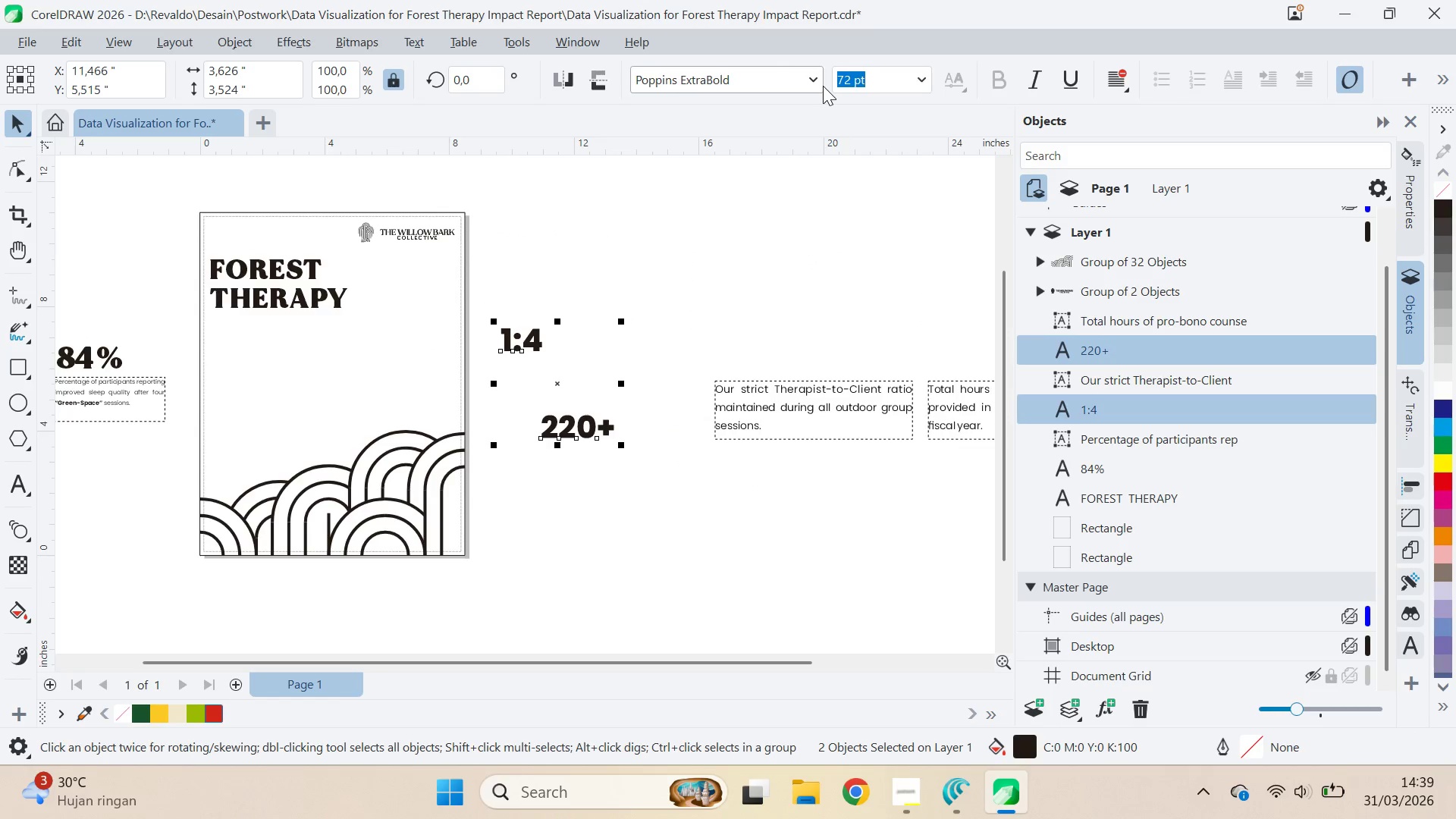 
left_click([818, 84])
 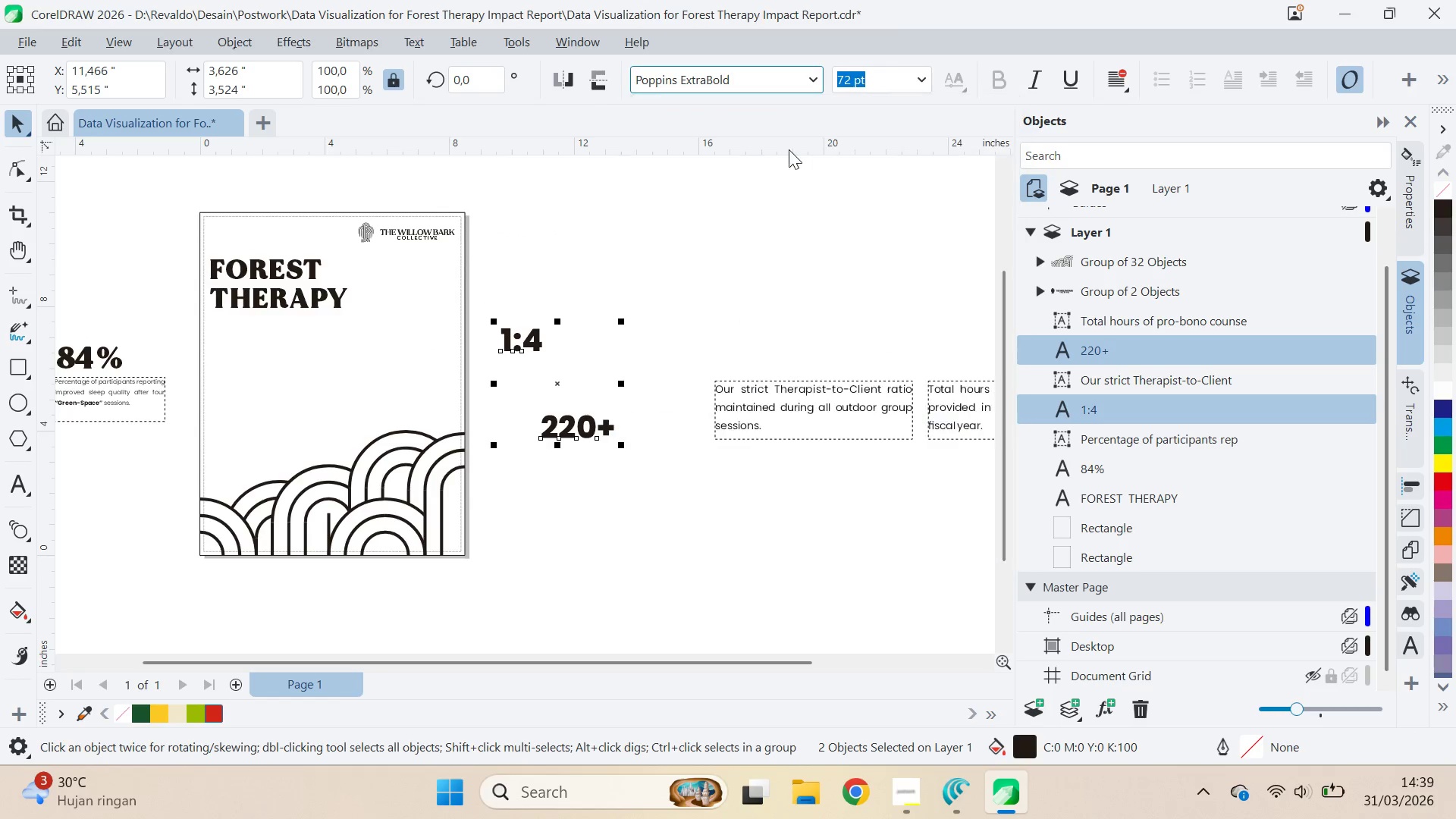 
double_click([671, 284])
 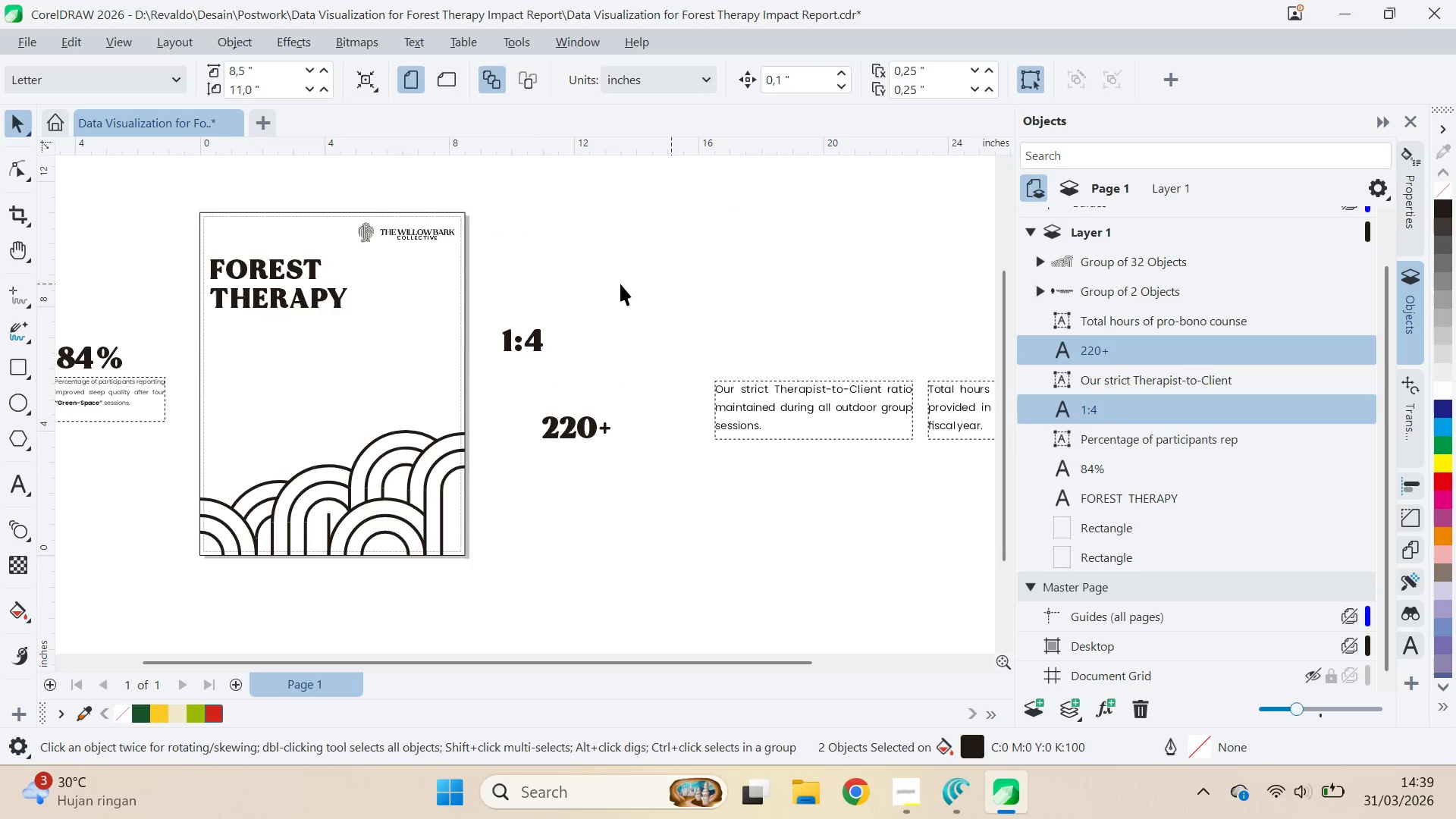 
type(qv)
 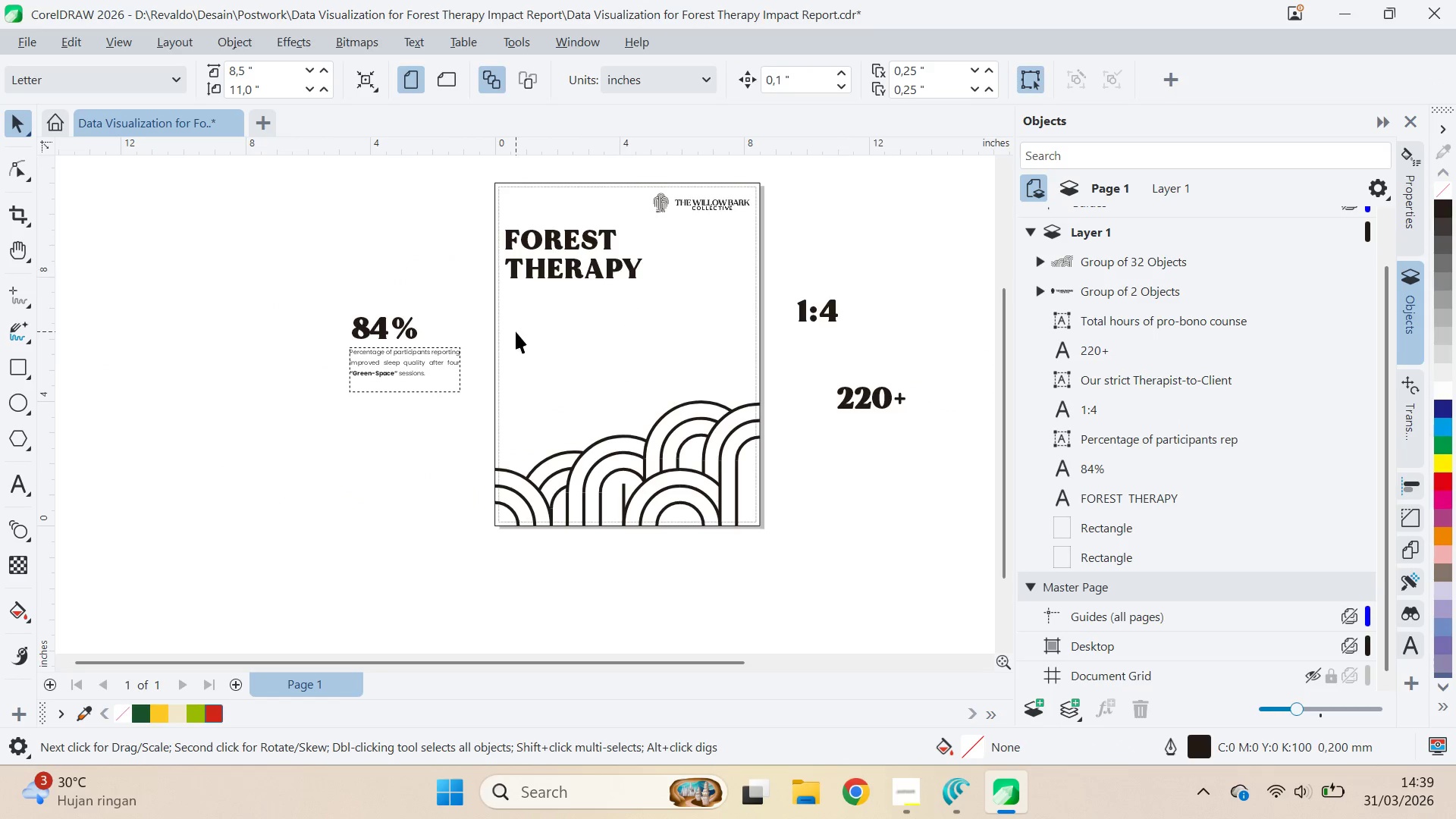 
left_click_drag(start_coordinate=[524, 273], to_coordinate=[819, 243])
 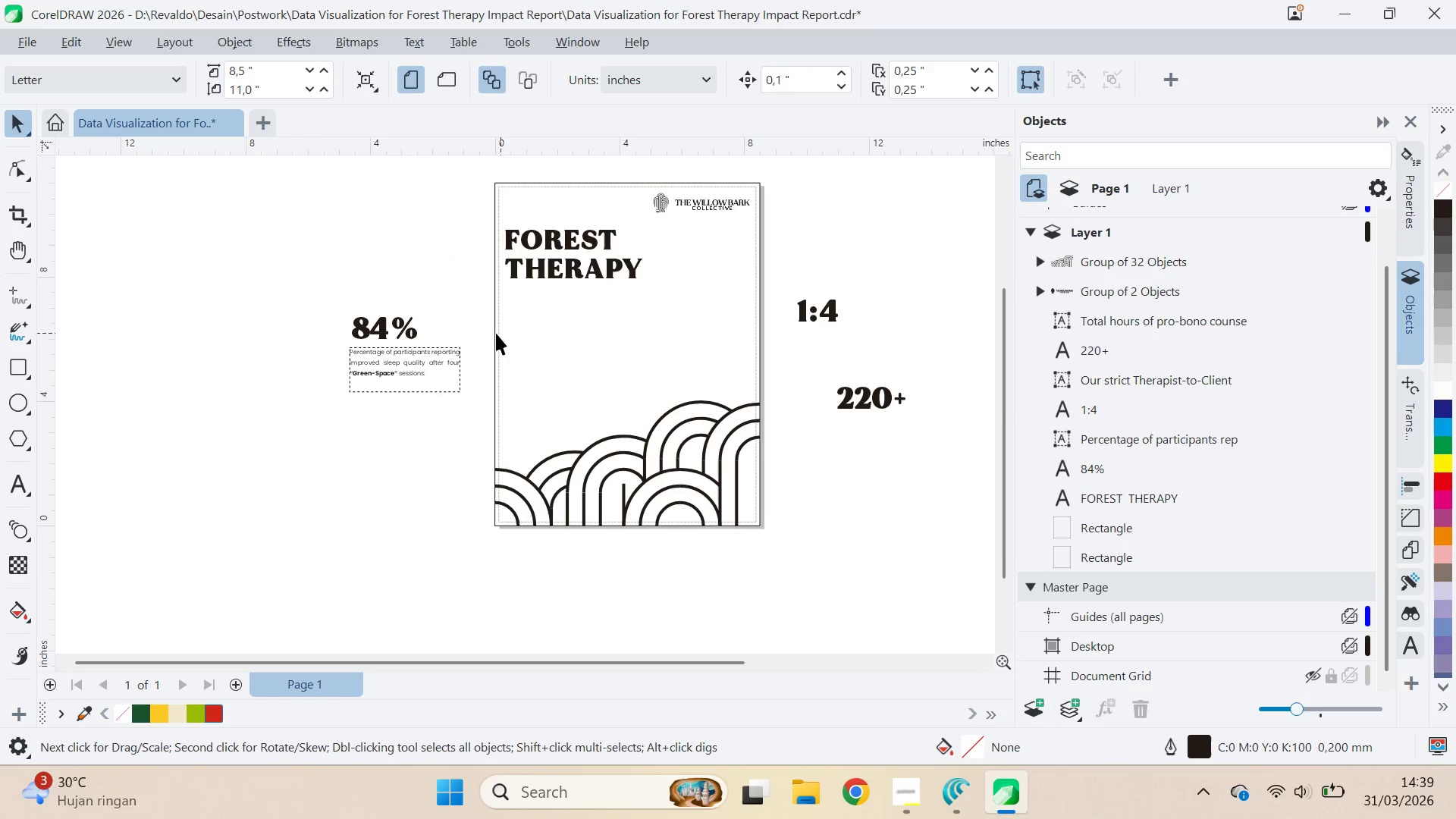 
left_click([388, 375])
 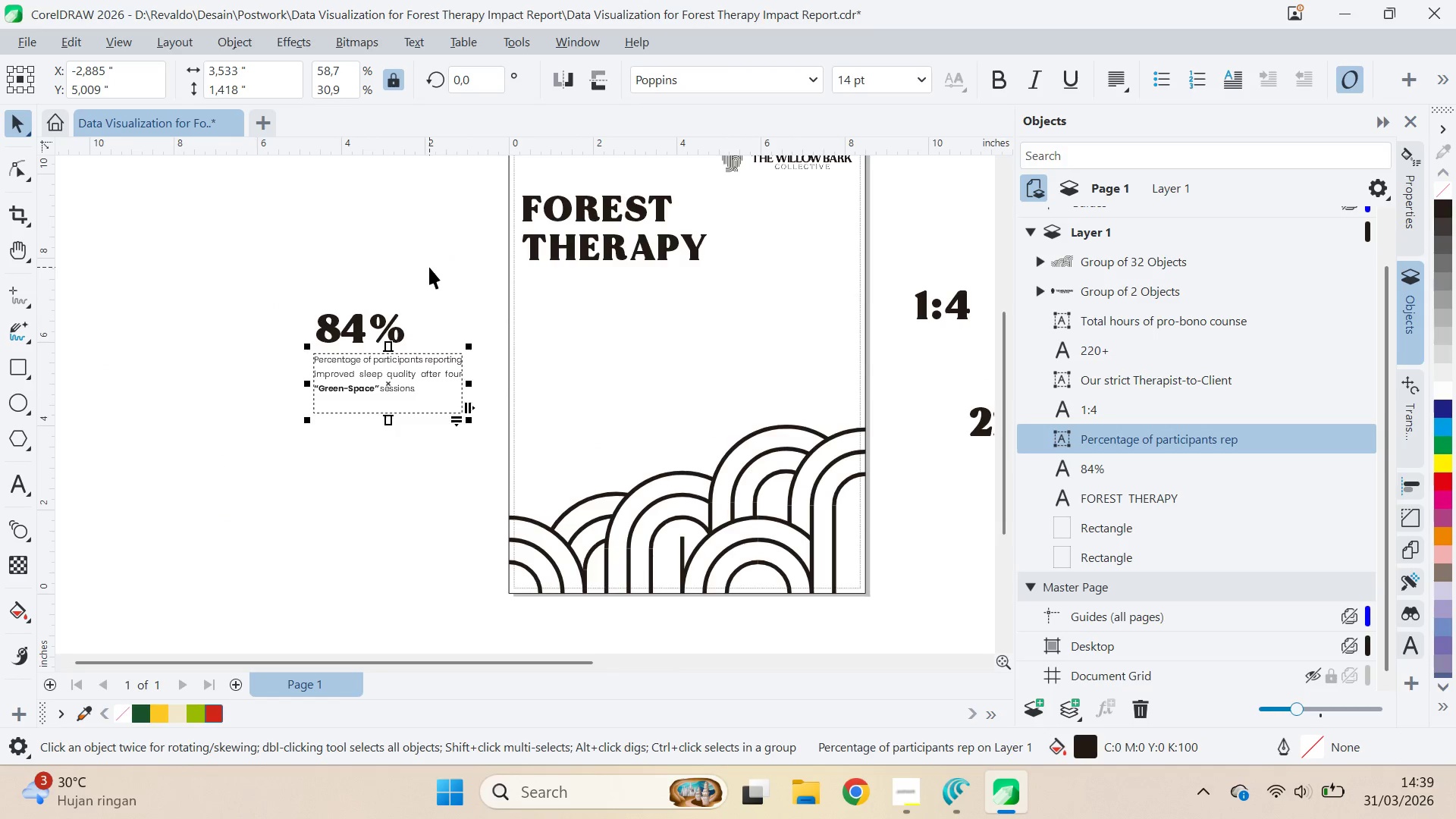 
scroll: coordinate [453, 331], scroll_direction: up, amount: 1.0
 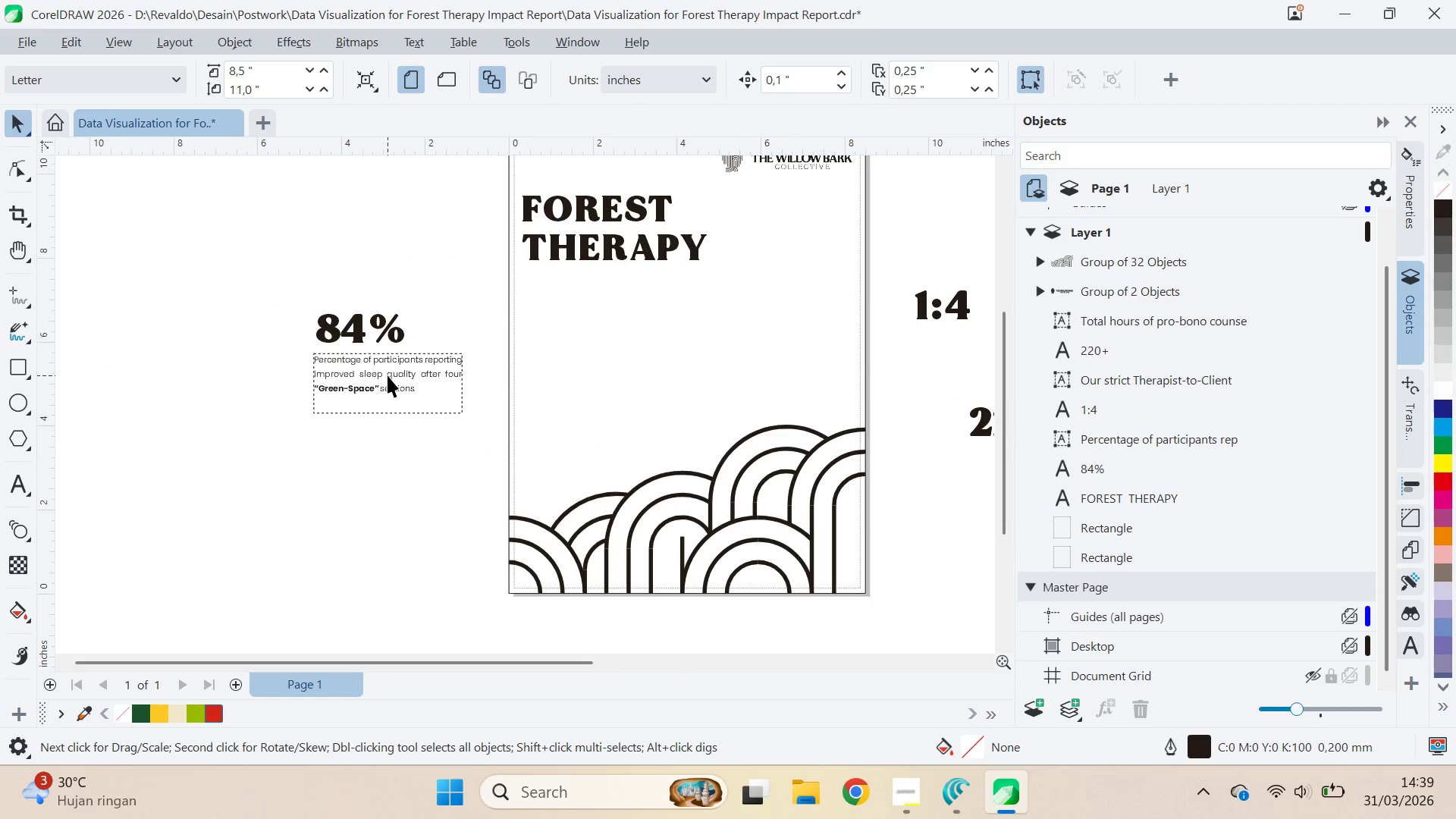 
left_click([429, 267])
 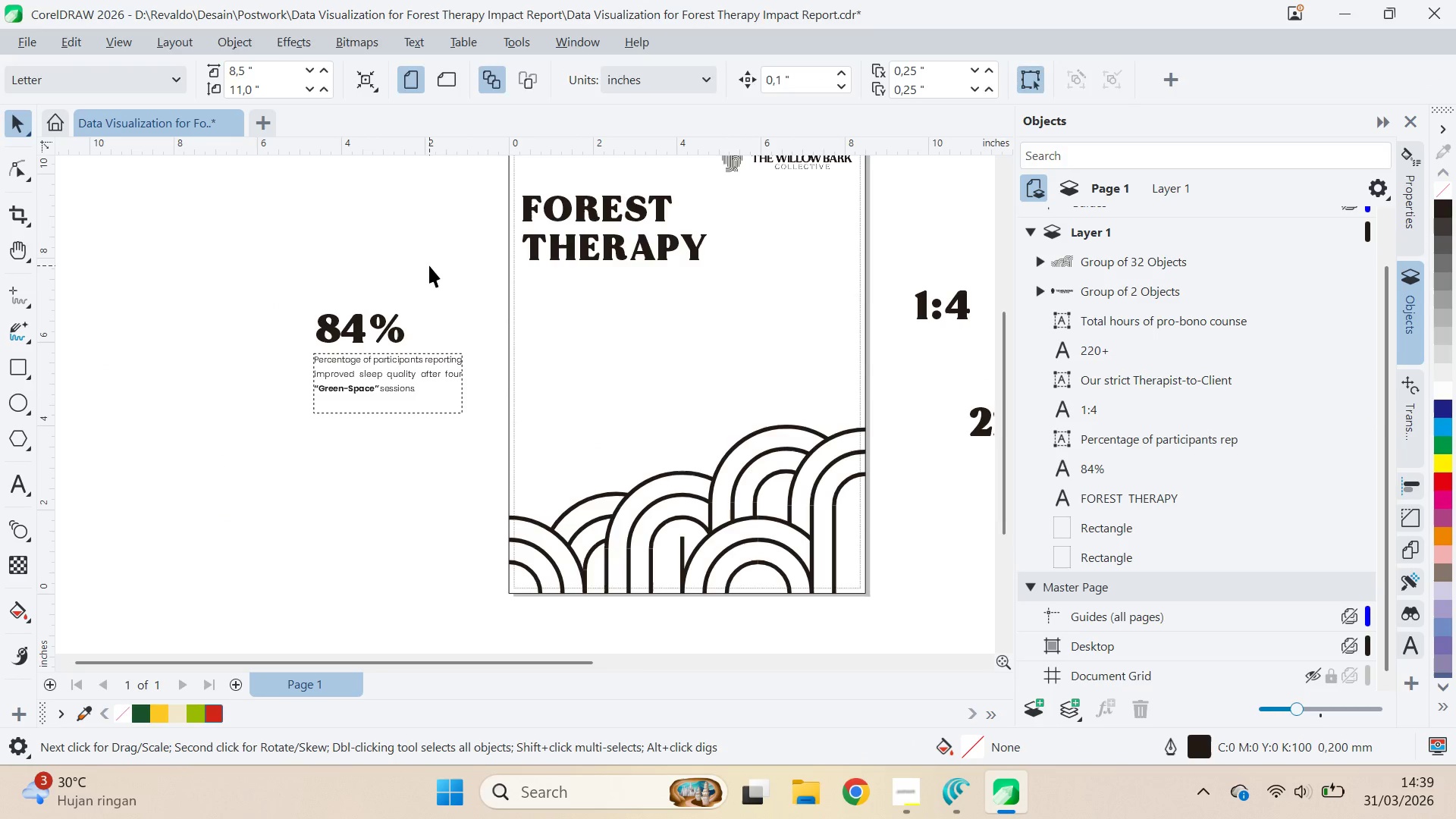 
key(Q)
 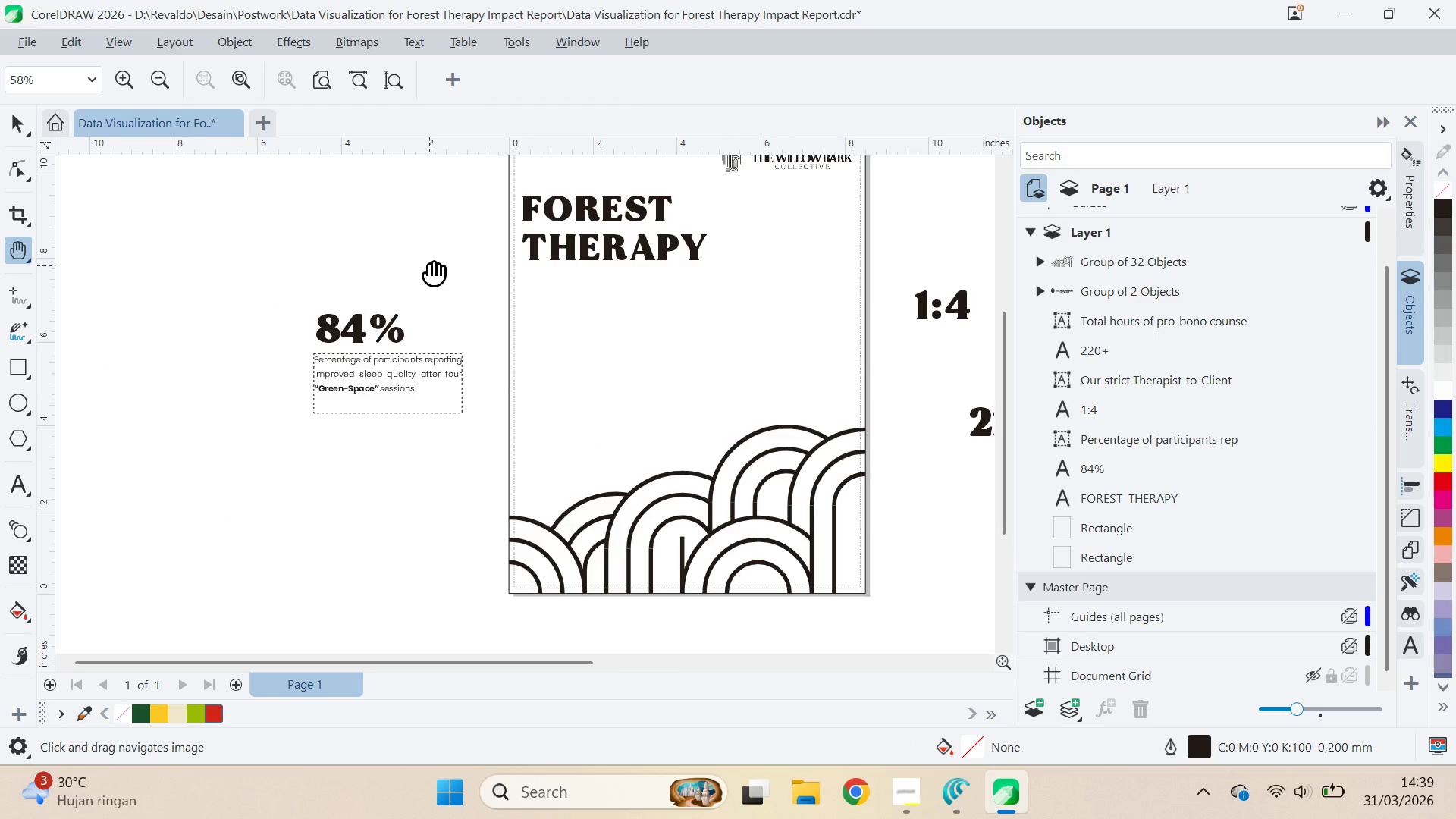 
left_click_drag(start_coordinate=[429, 265], to_coordinate=[331, 306])
 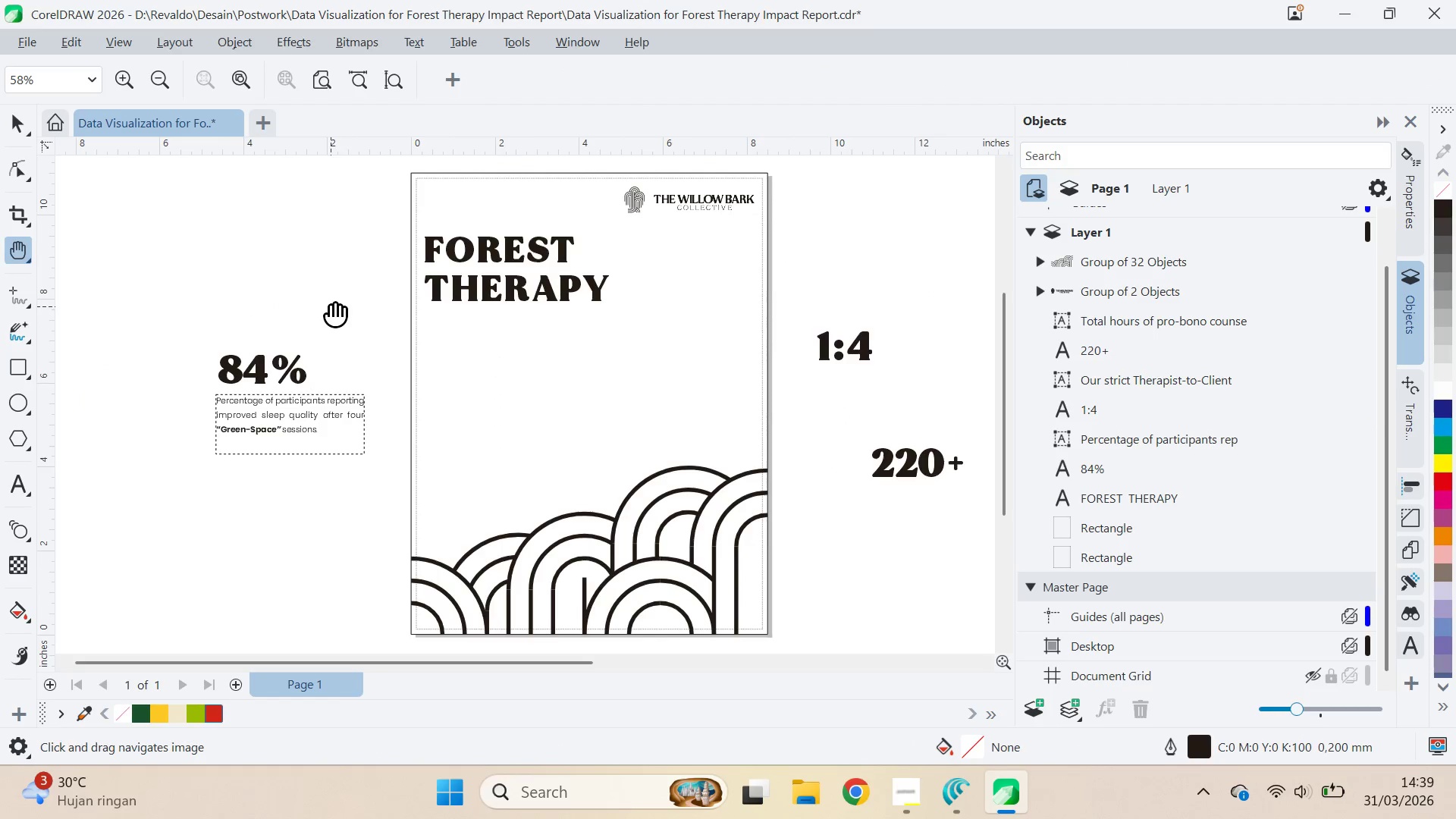 
key(V)
 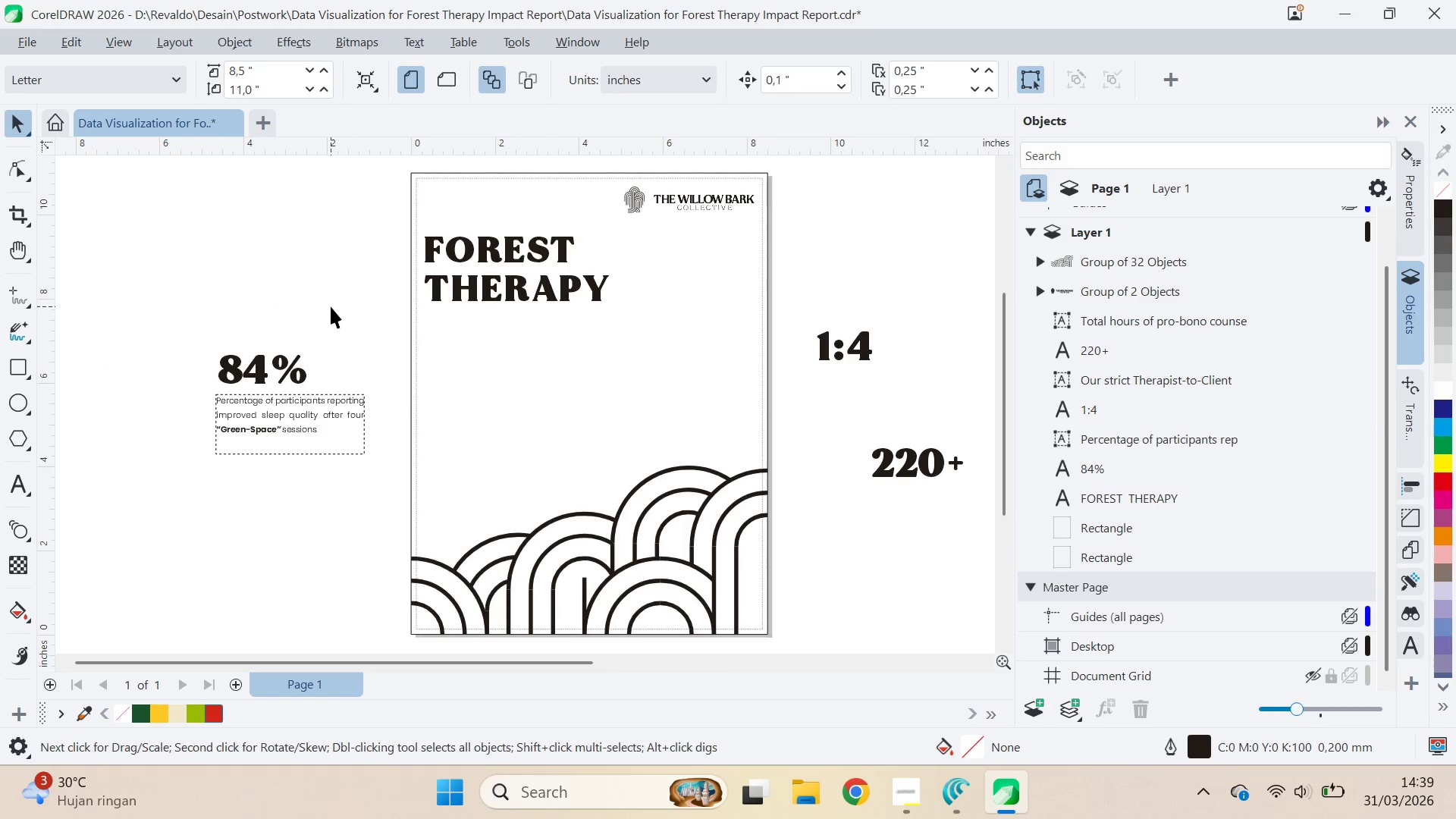 
key(Alt+AltLeft)
 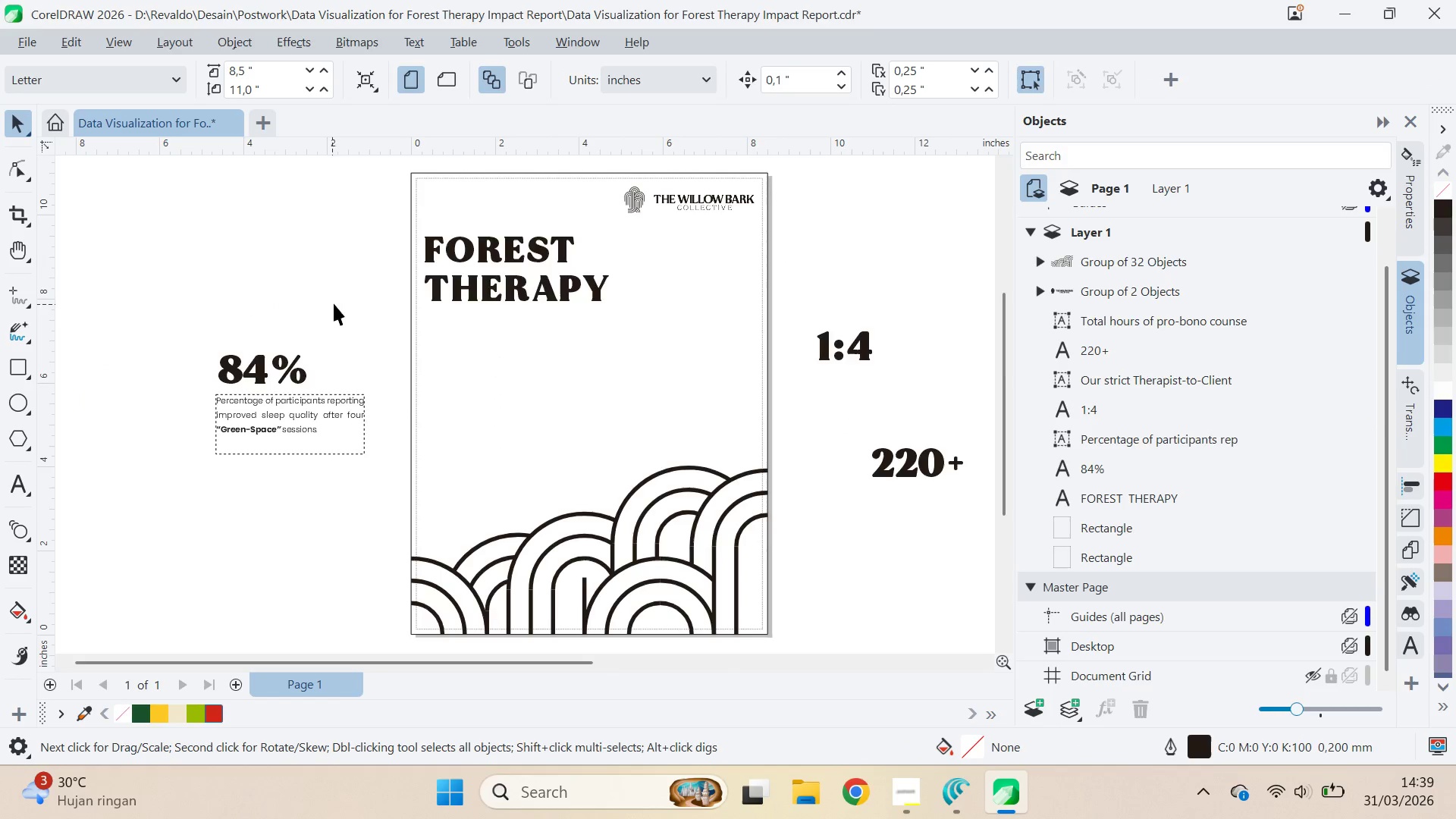 
key(Alt+Tab)